 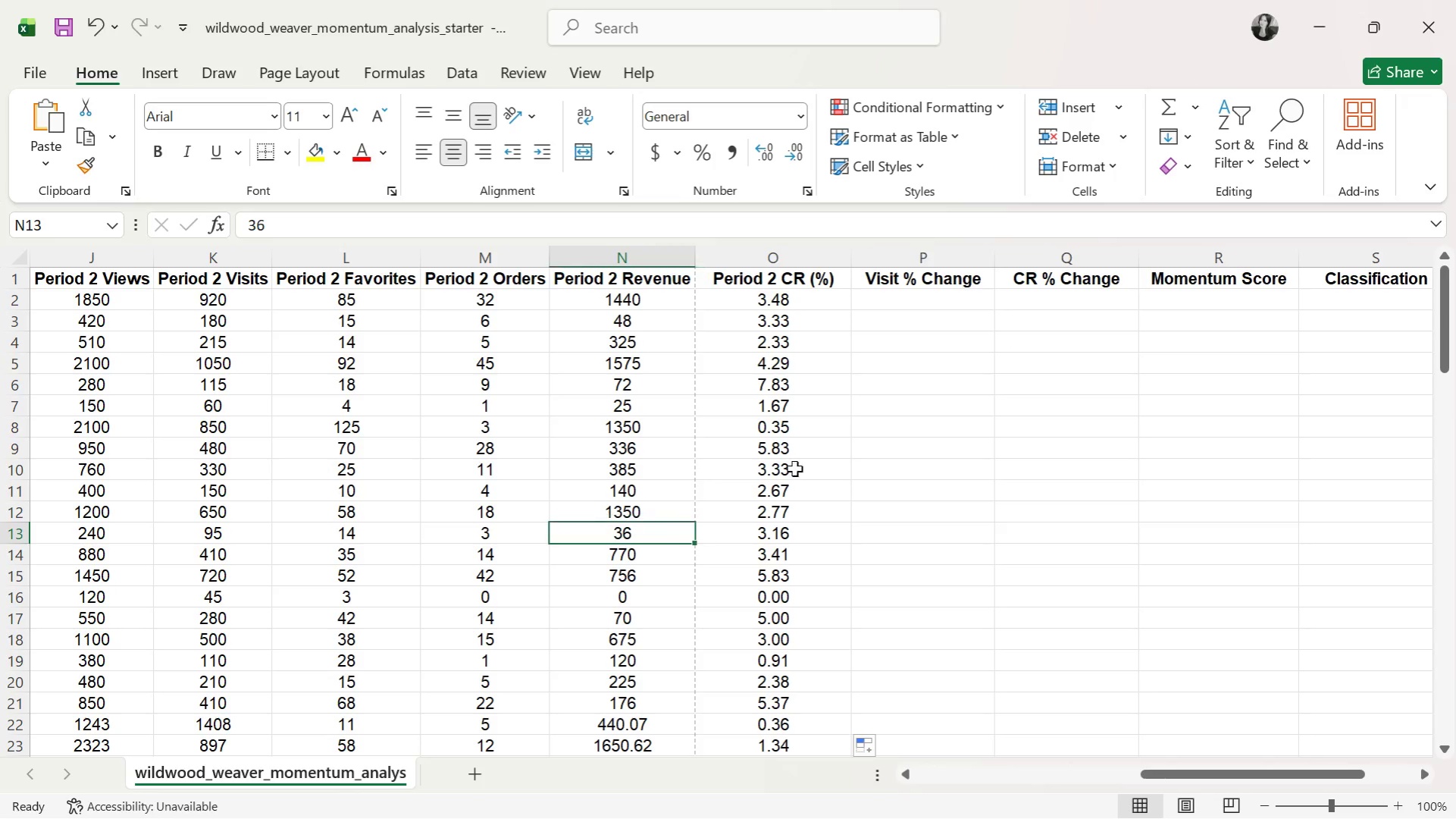 
left_click([957, 299])
 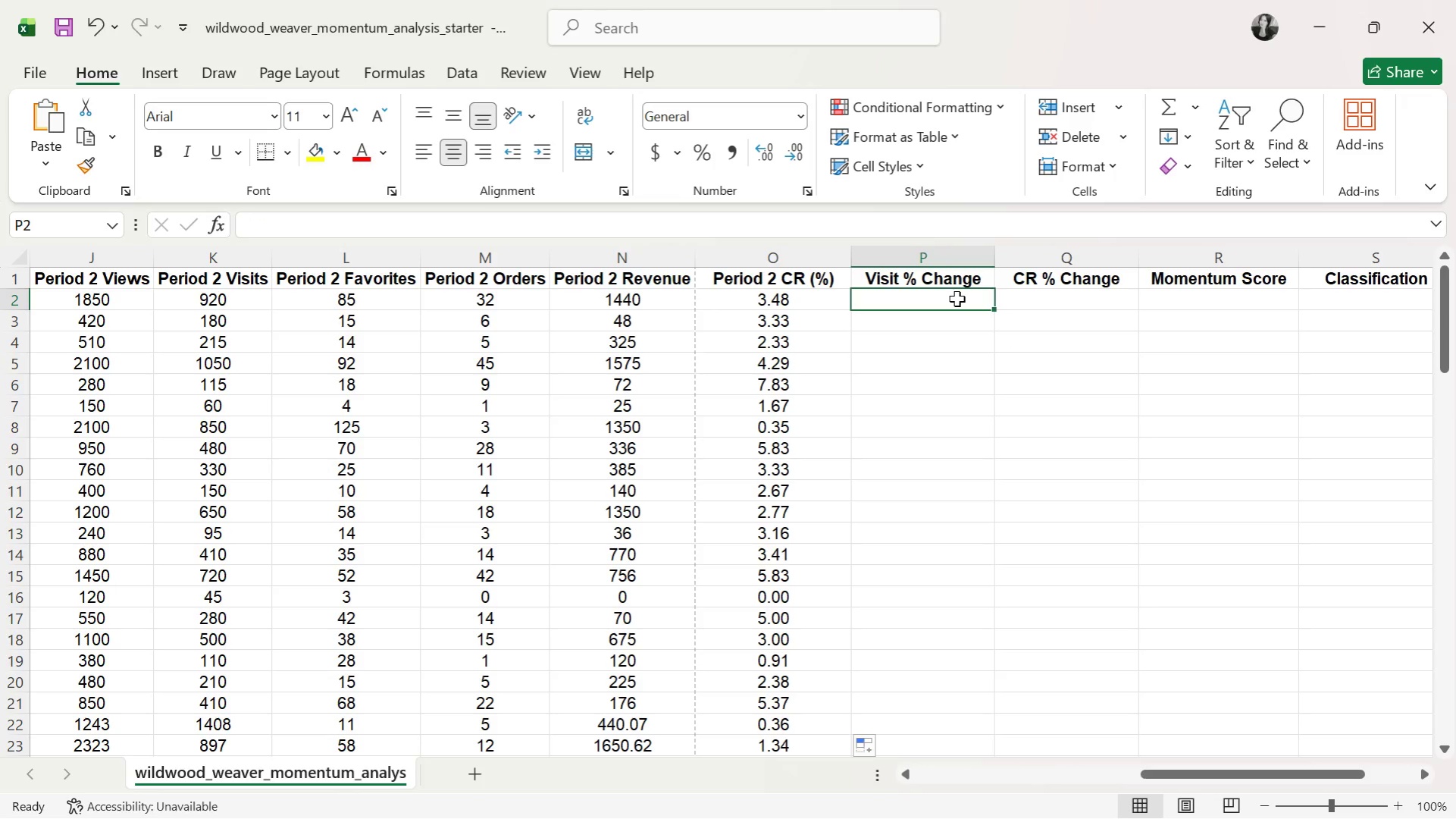 
wait(33.31)
 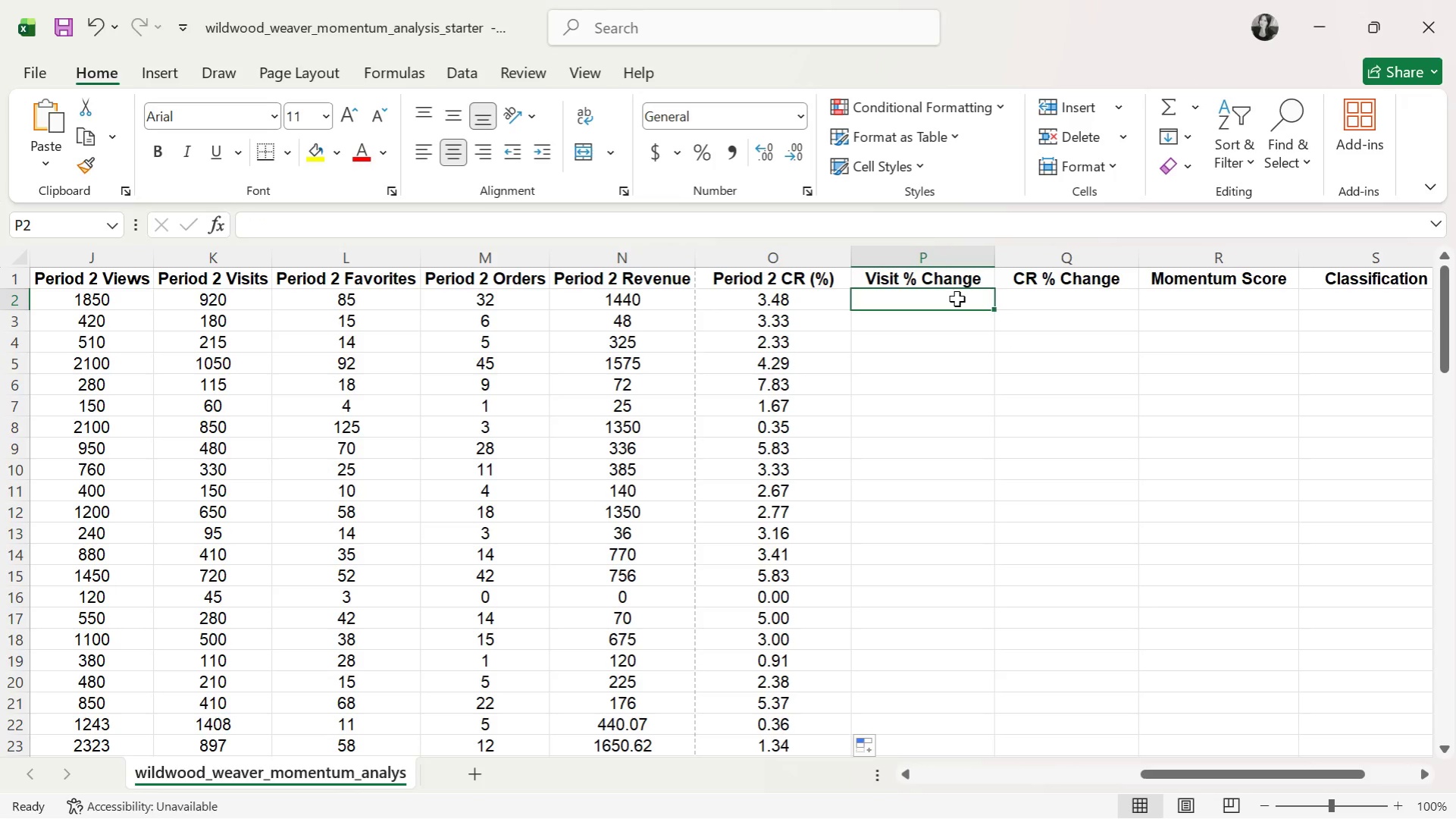 
key(Alt+AltLeft)
 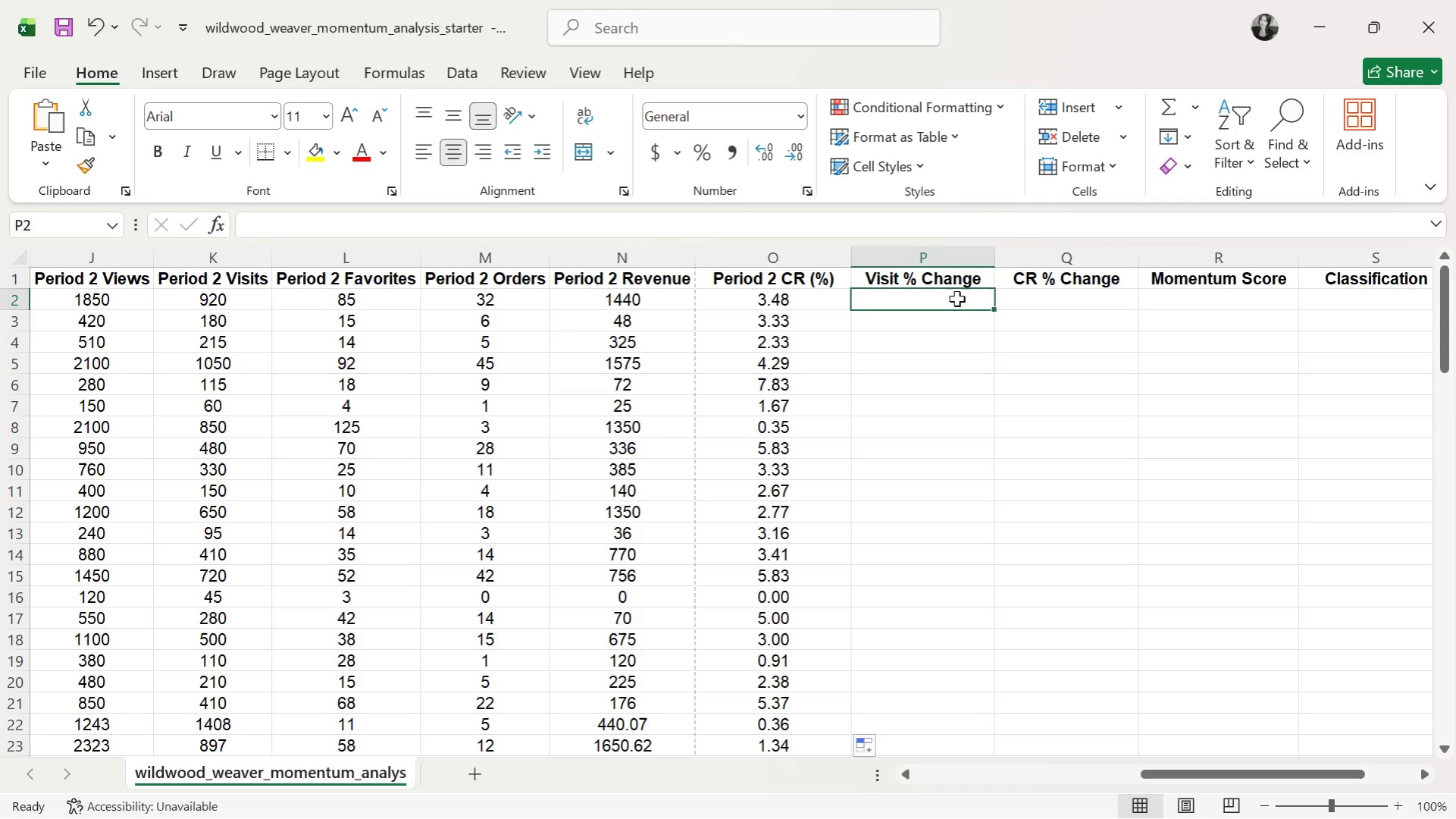 
key(Alt+Tab)